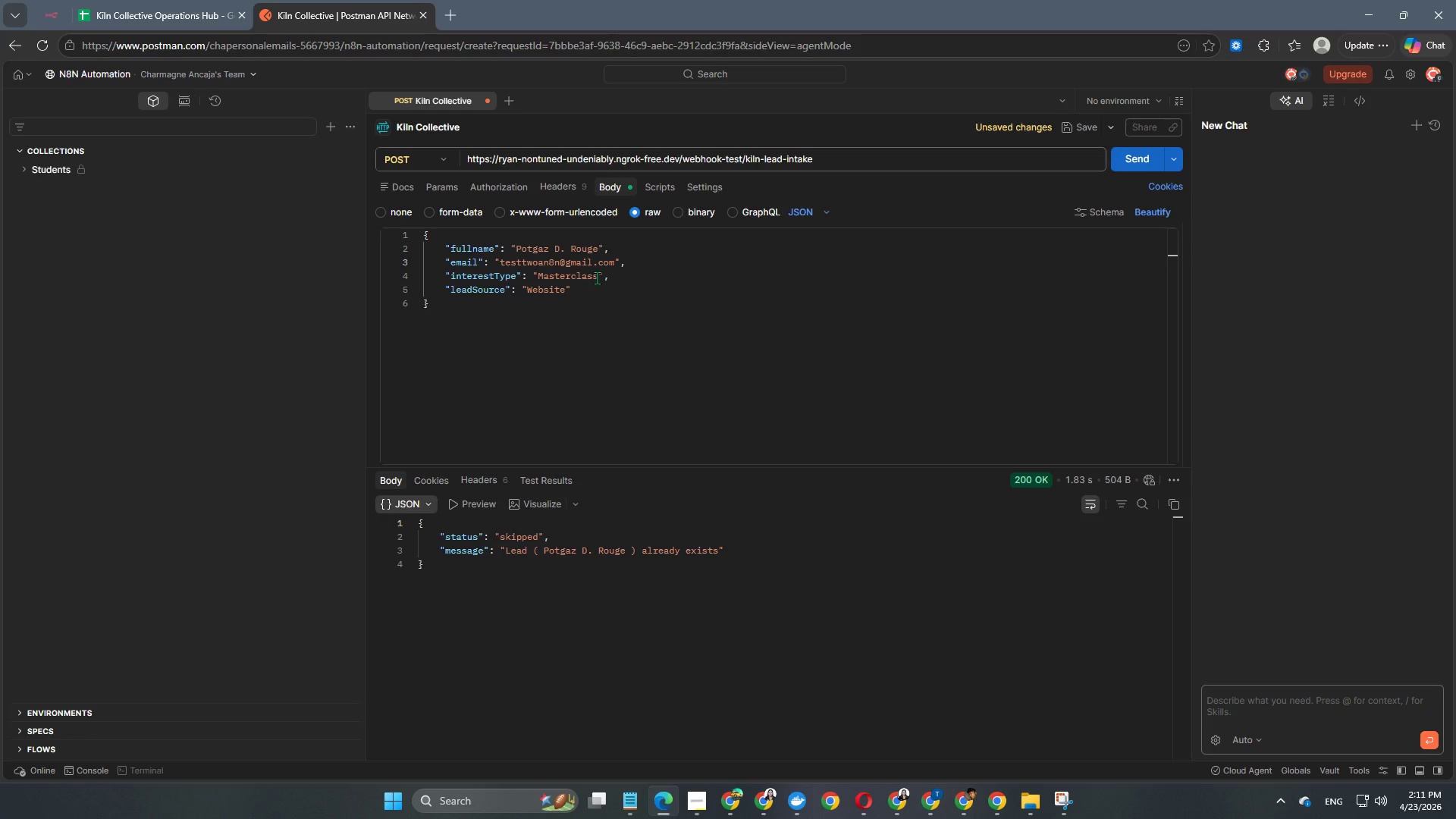 
left_click([613, 258])
 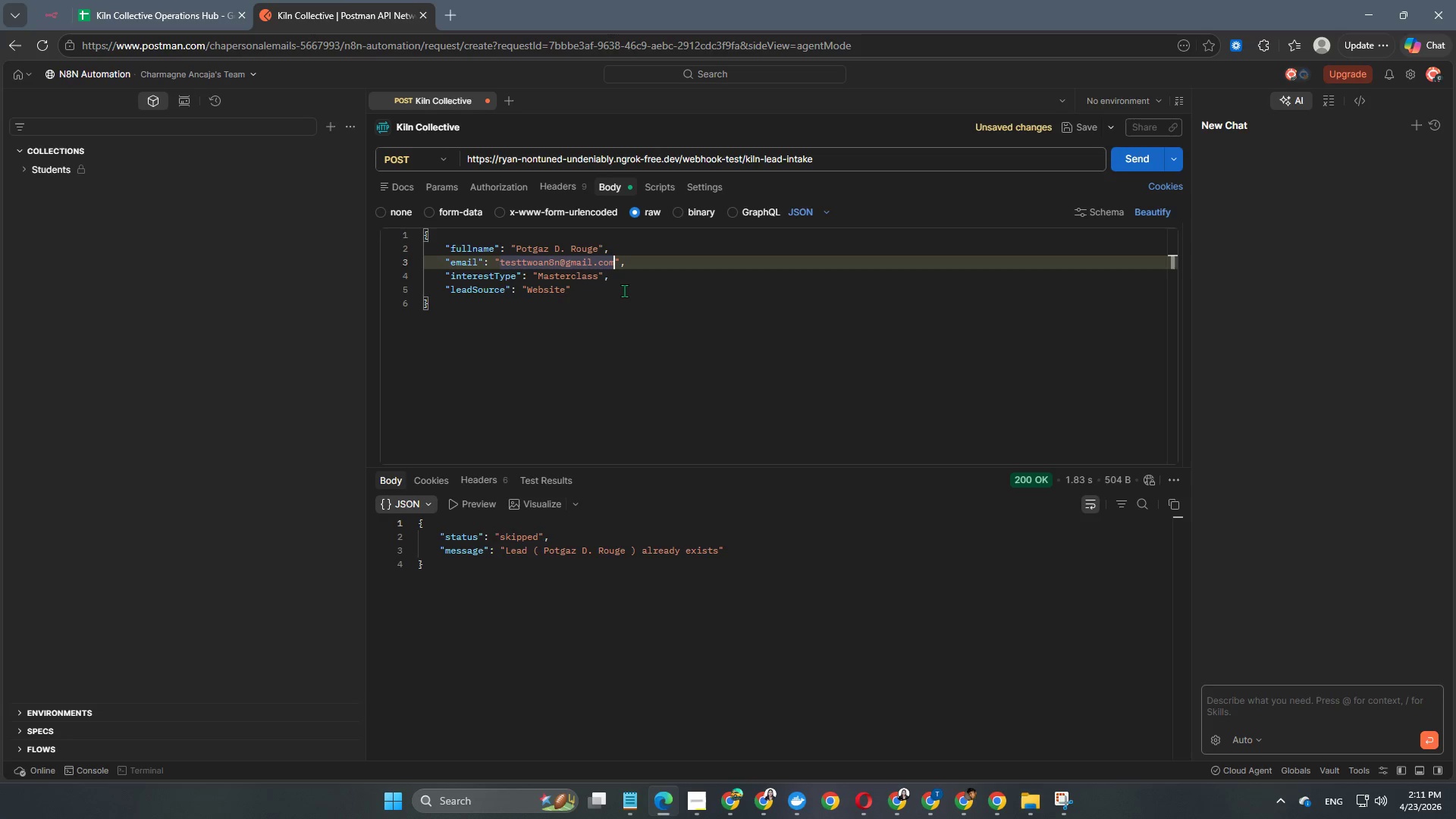 
hold_key(key=Backspace, duration=0.78)
 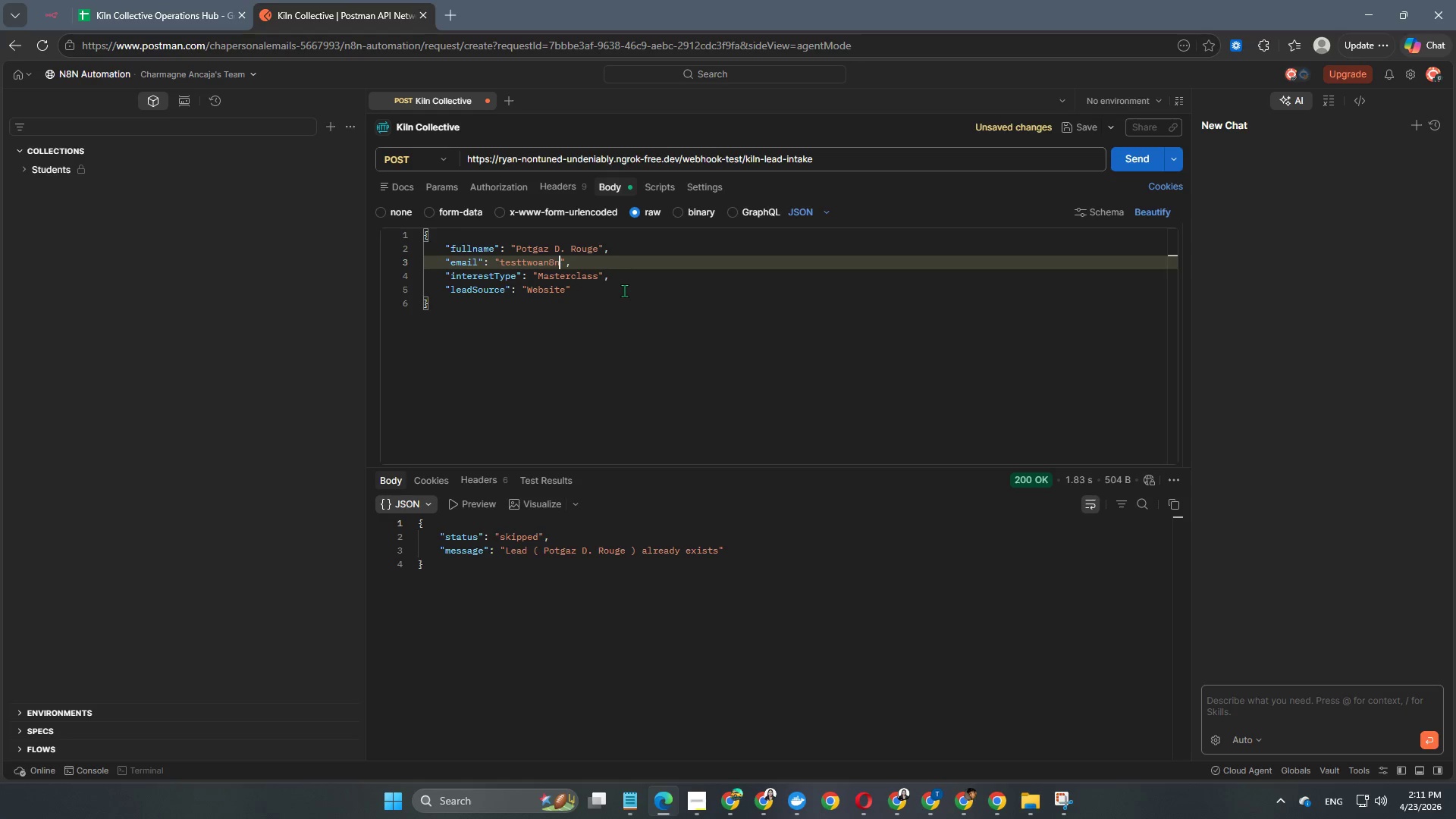 
key(Backspace)
 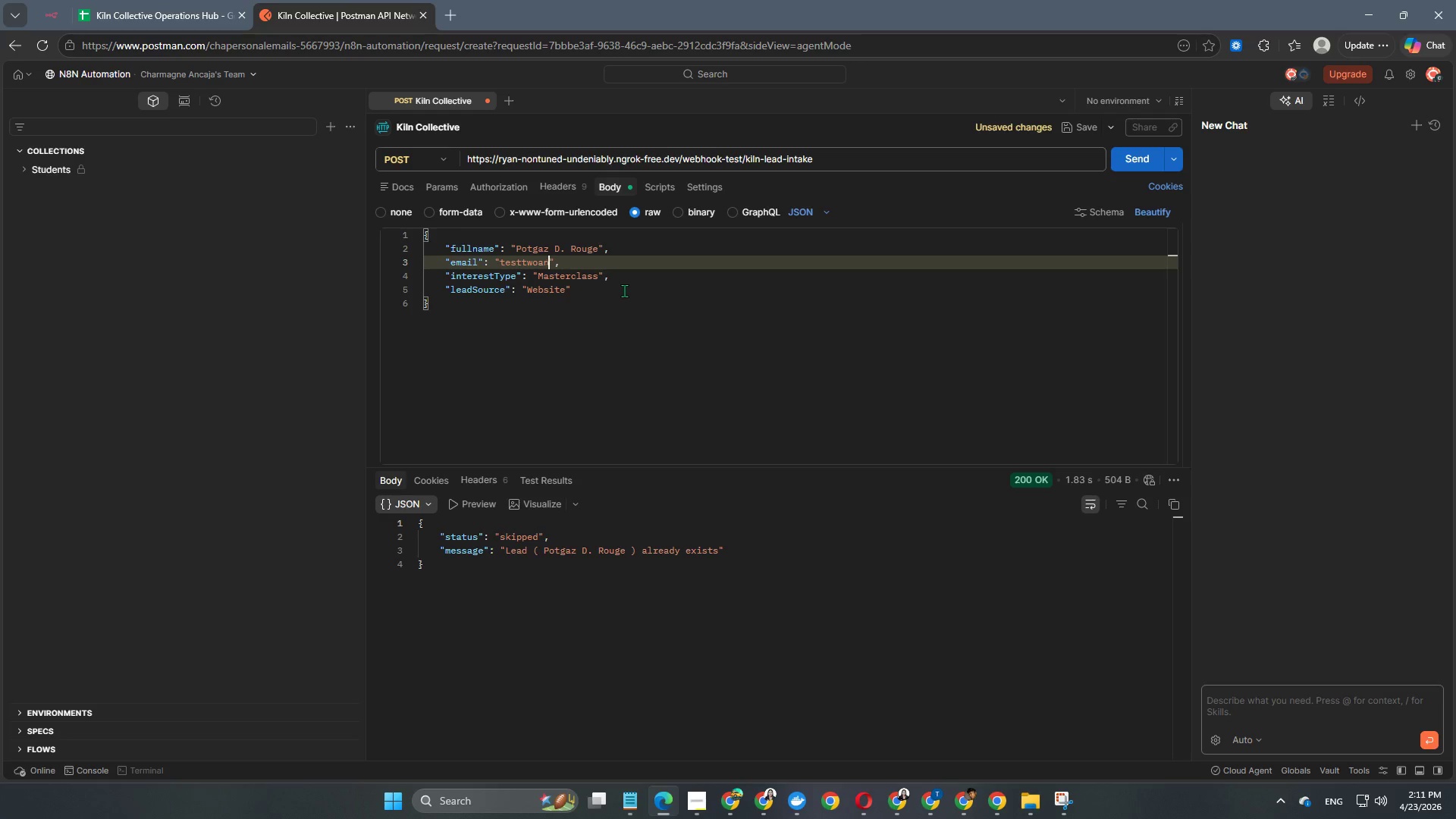 
key(Backspace)
 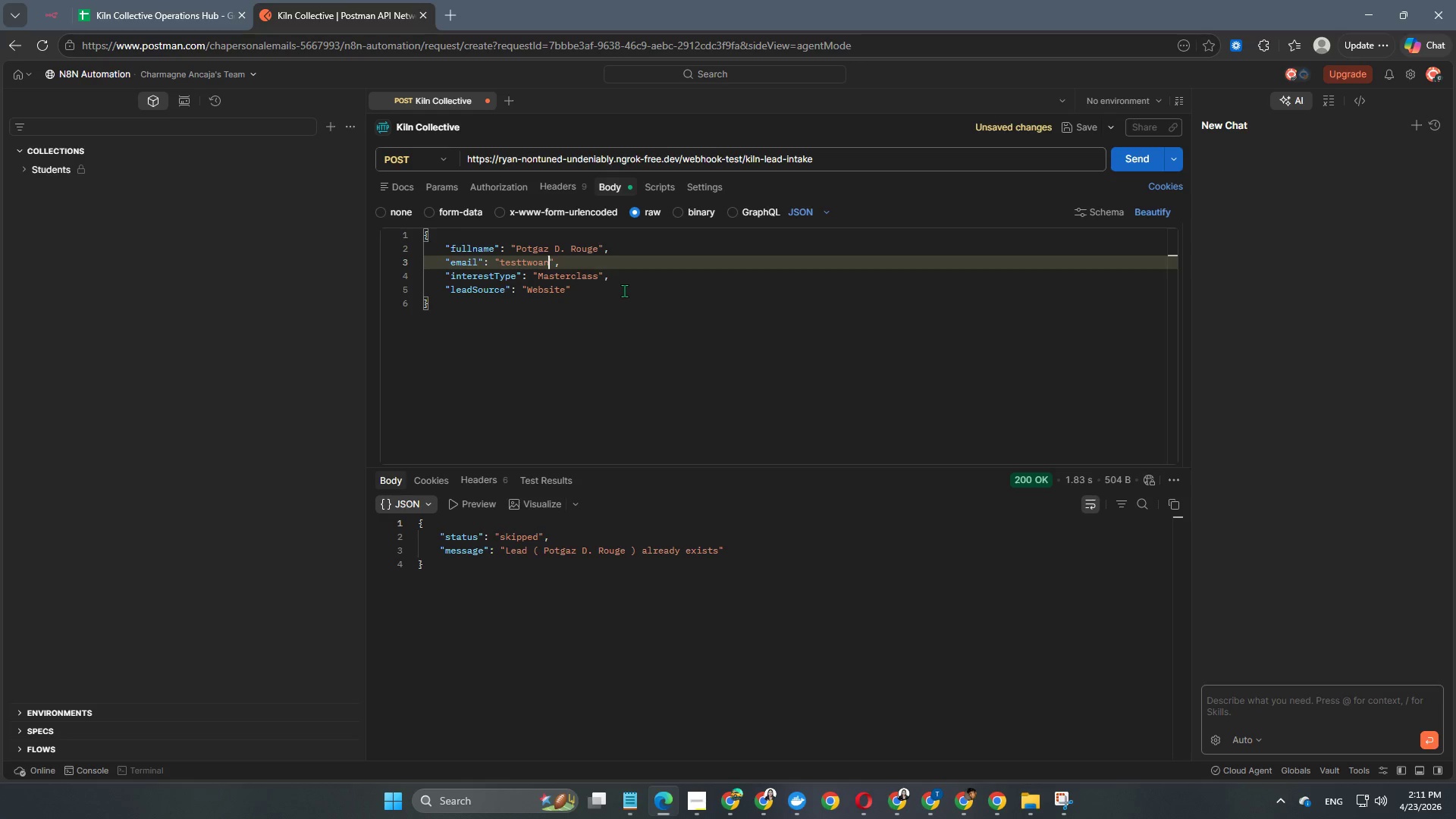 
key(Backspace)
 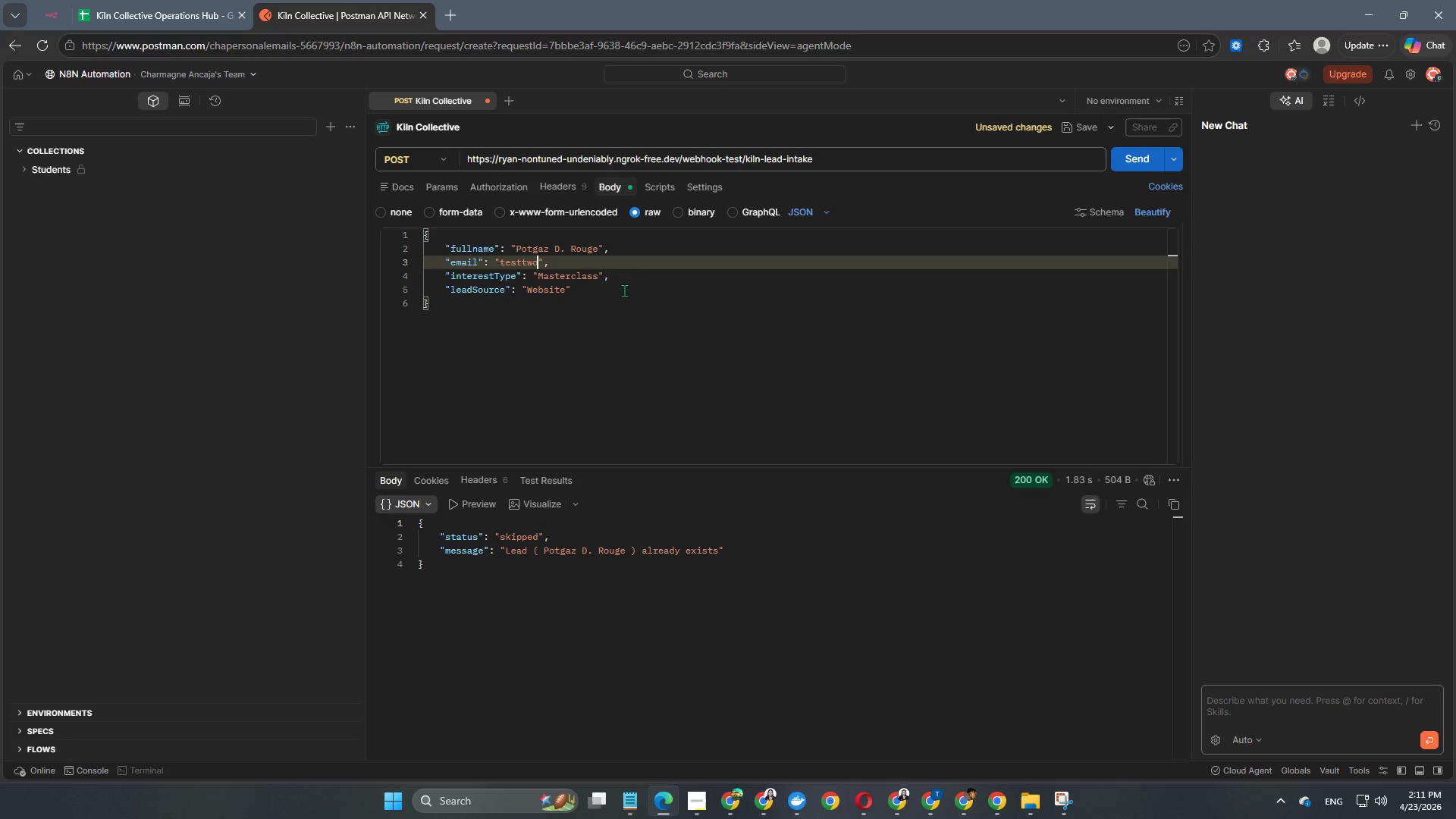 
key(Backspace)
 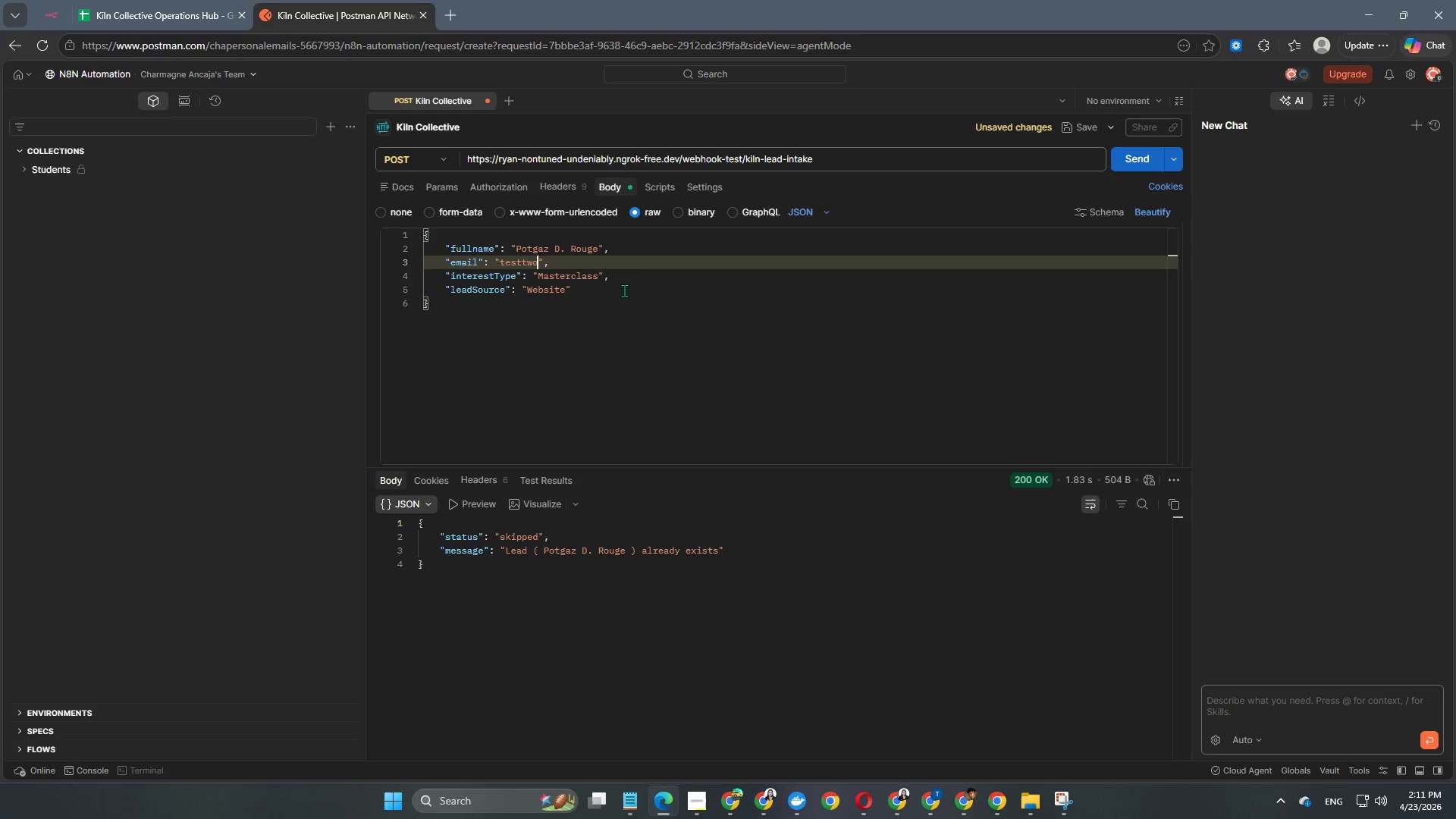 
key(Backspace)
 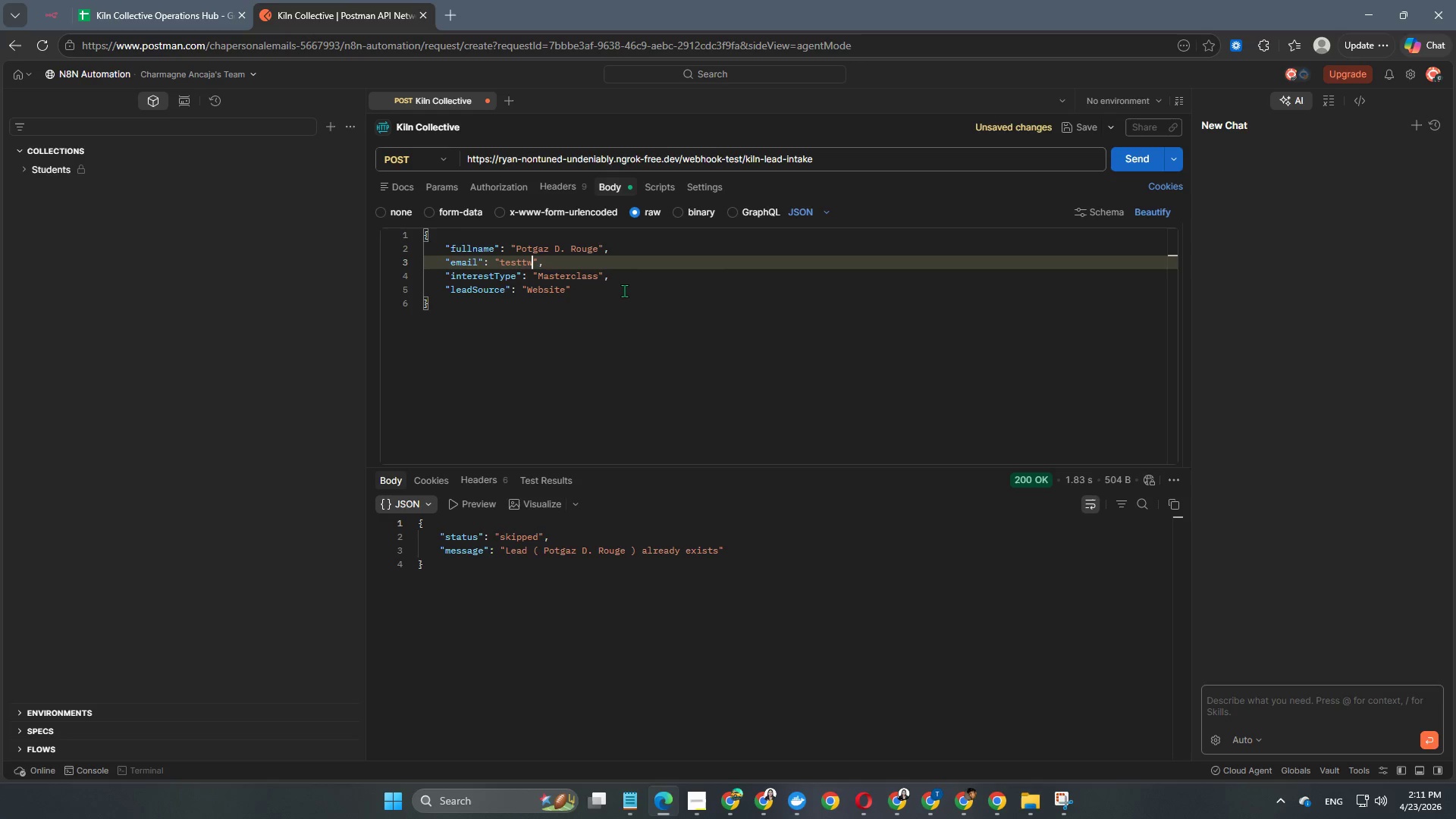 
key(Backspace)
 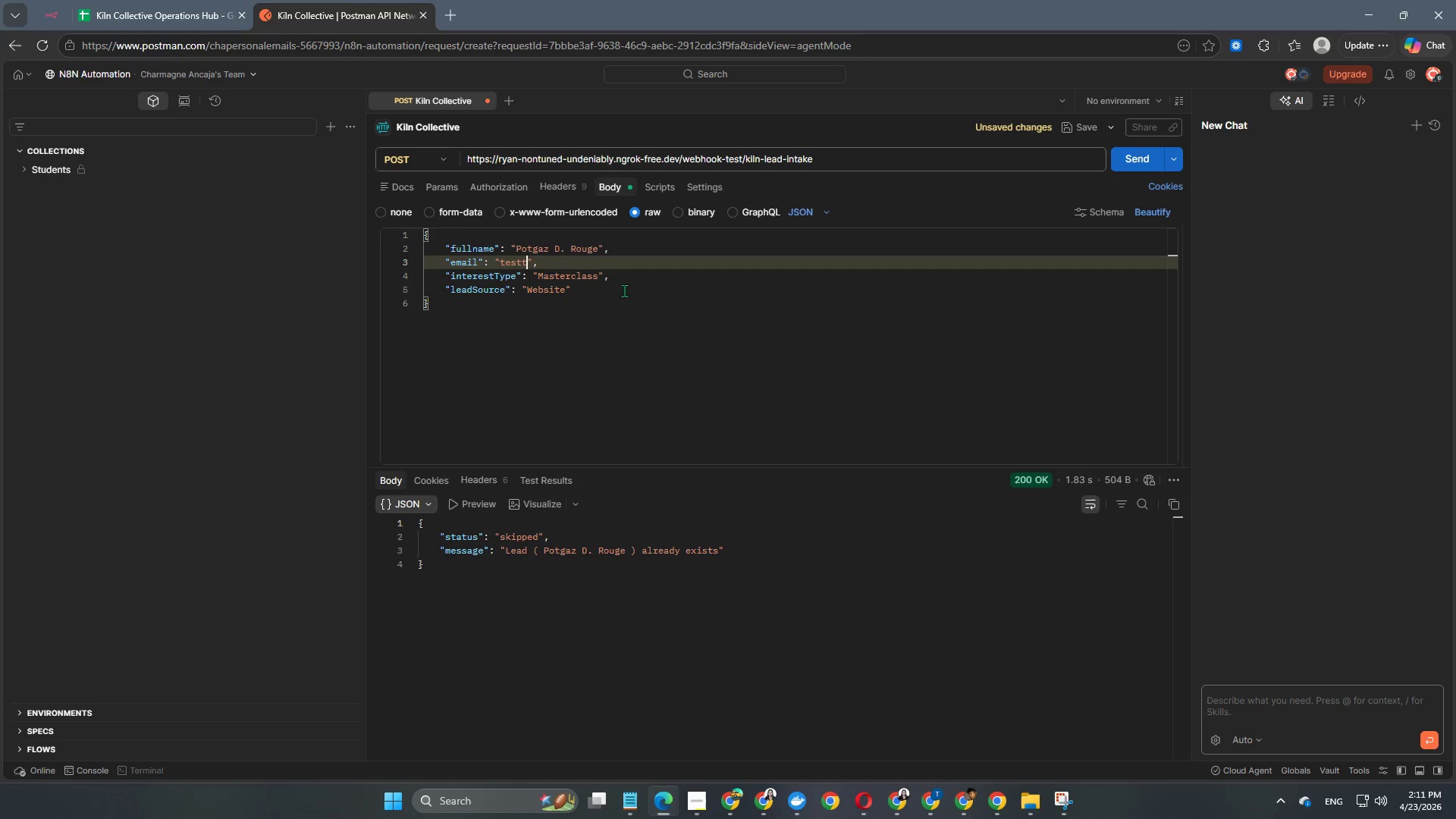 
key(Backspace)
 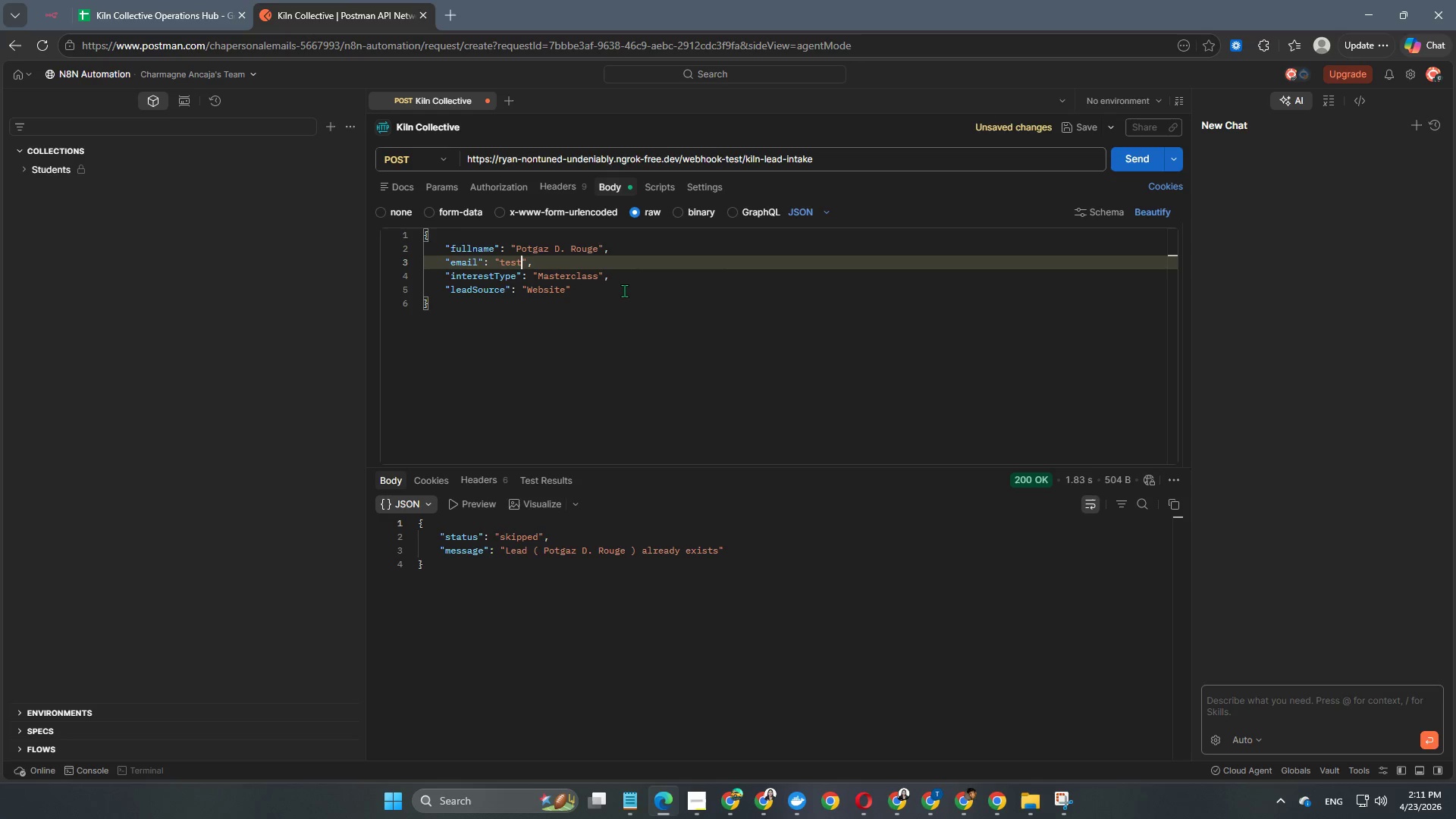 
key(Backspace)
 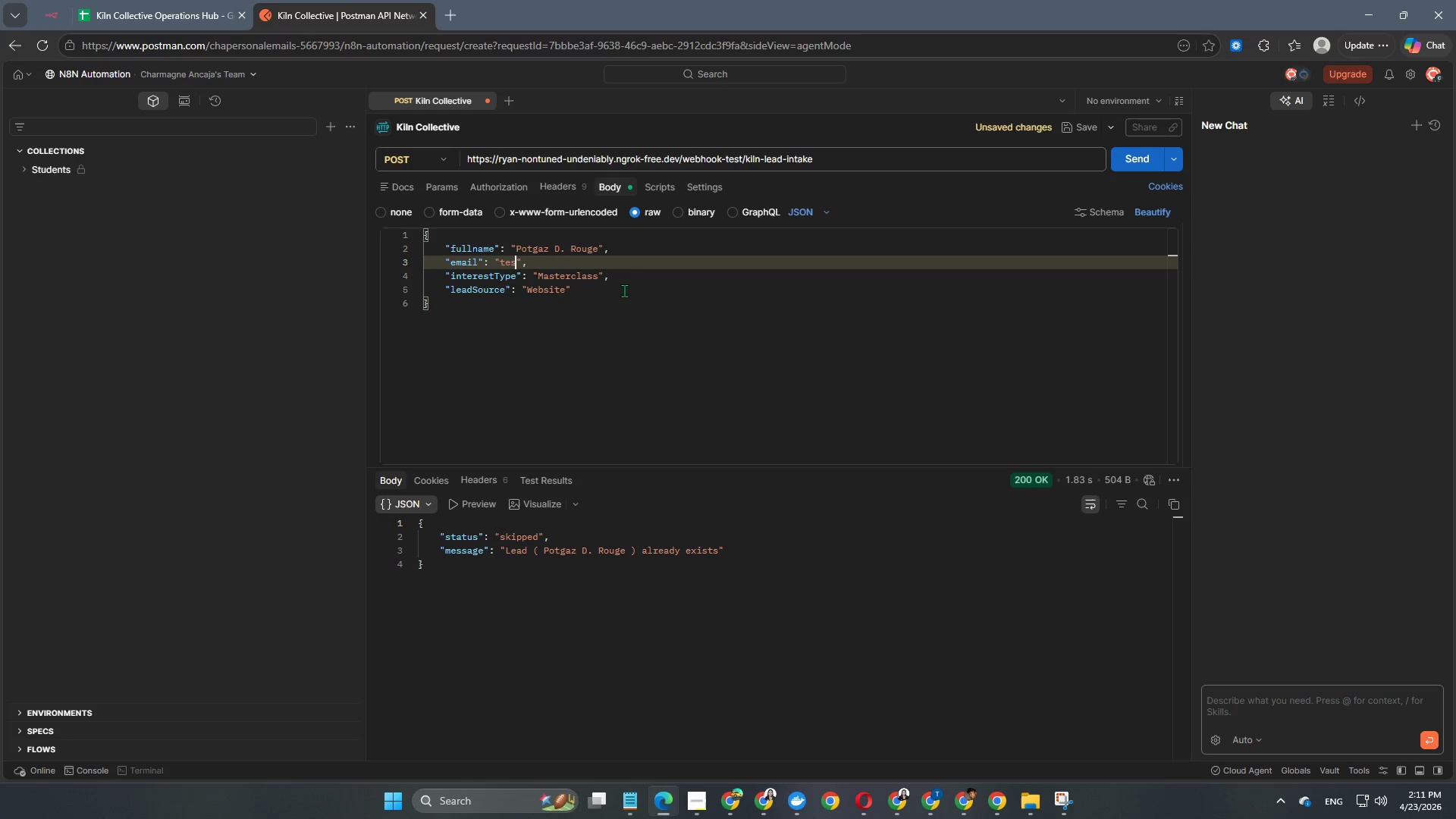 
key(Backspace)
 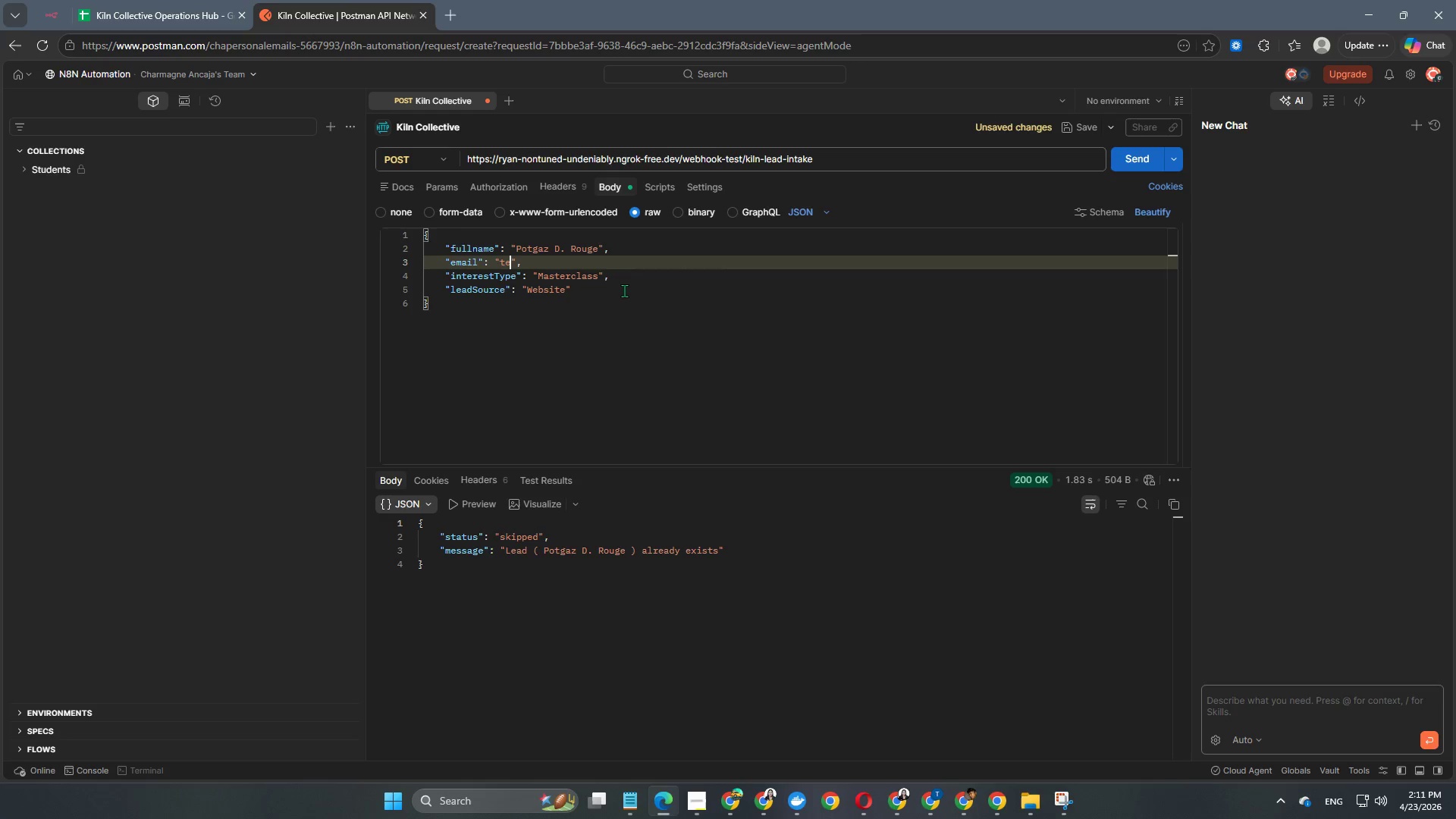 
key(Backspace)
 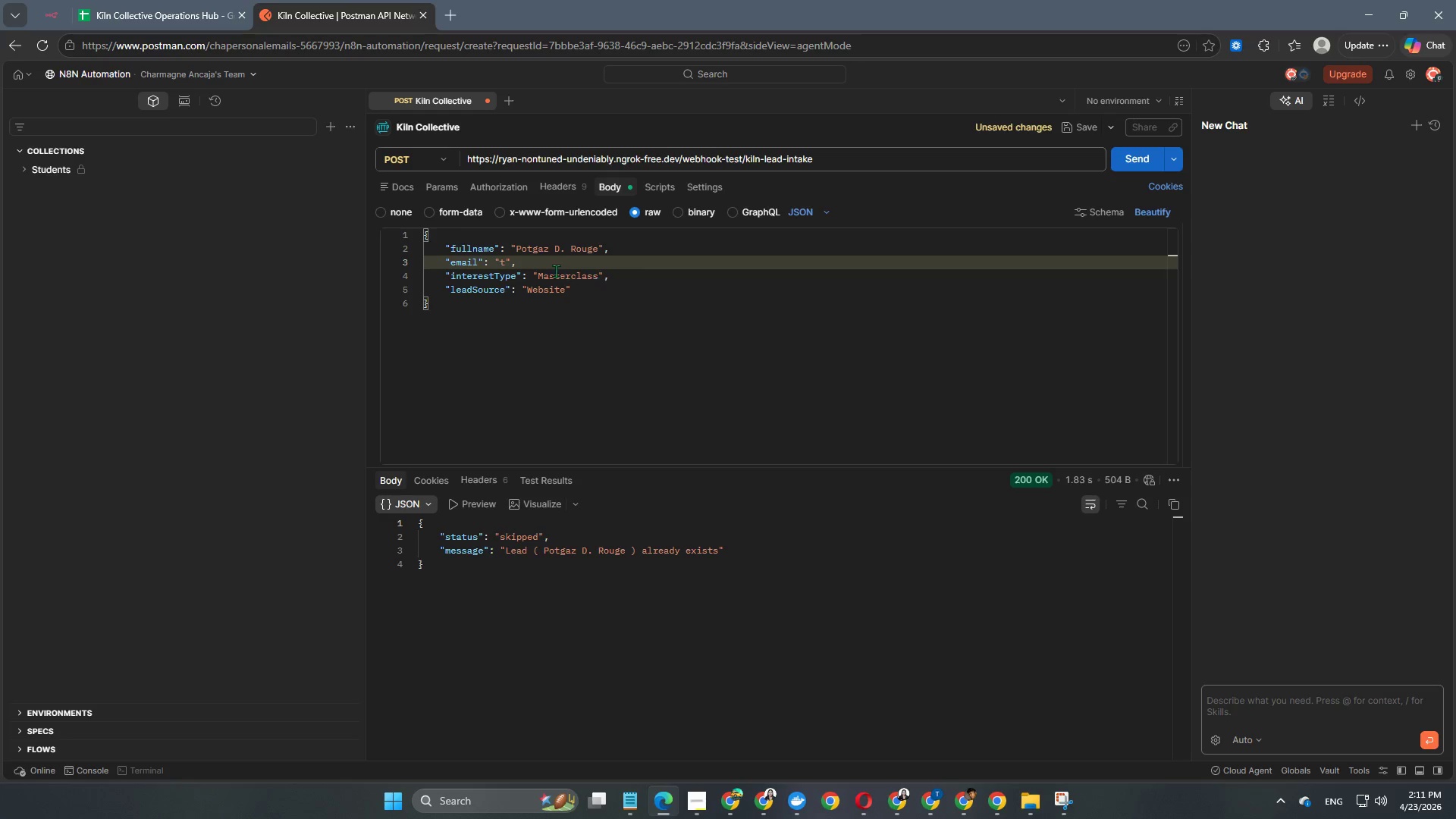 
key(Backspace)
 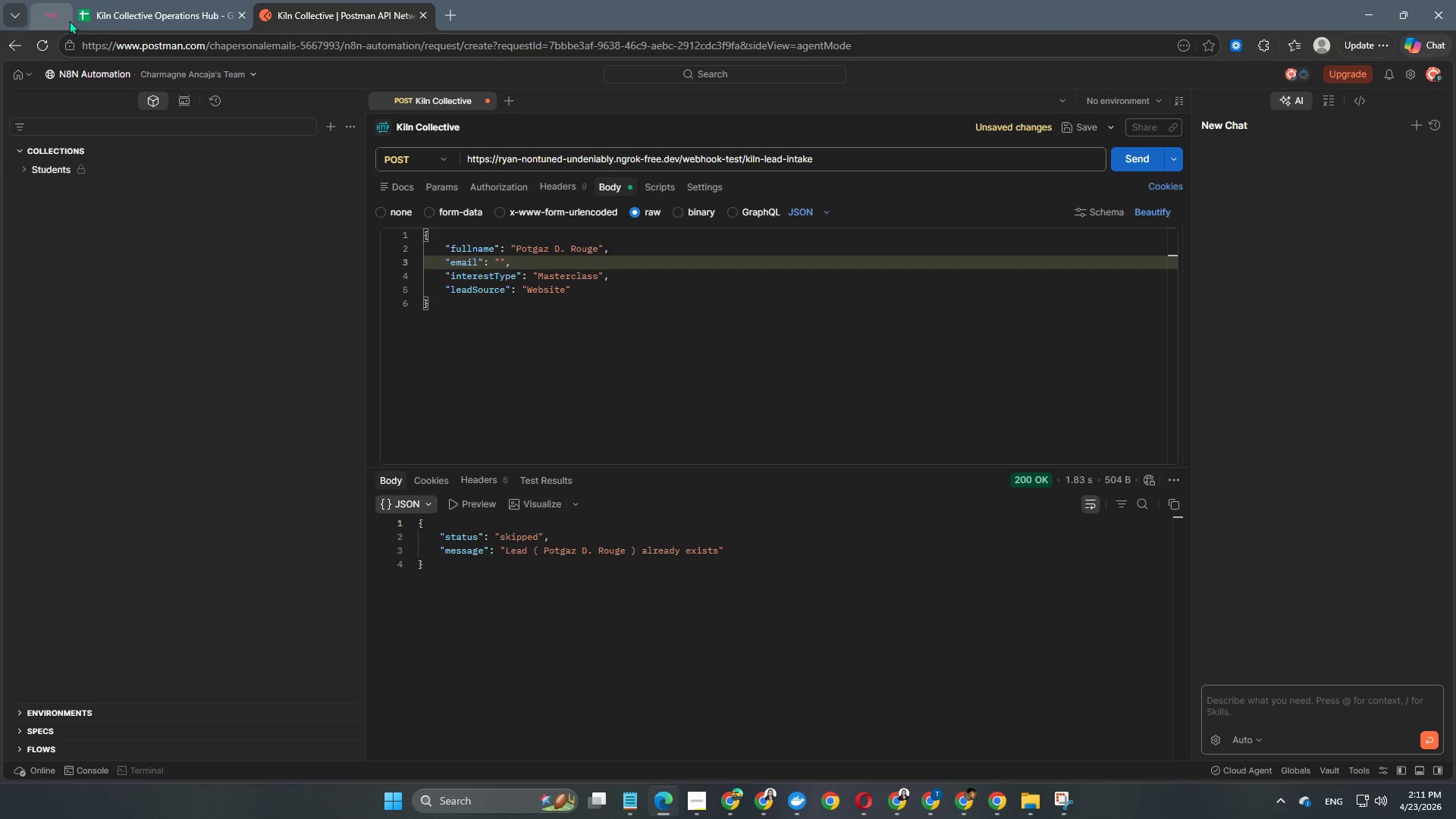 
left_click([59, 14])
 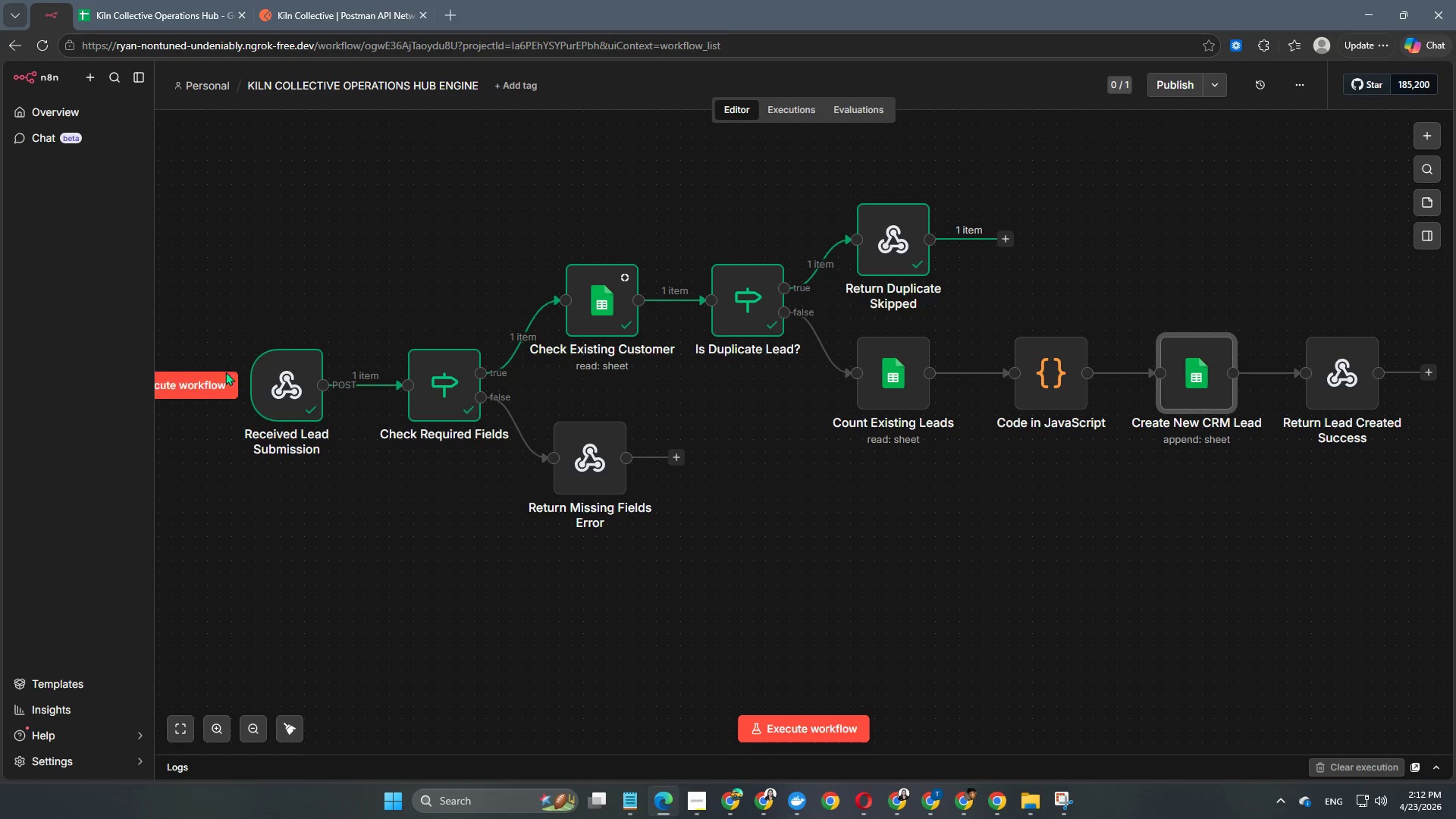 
left_click([209, 390])
 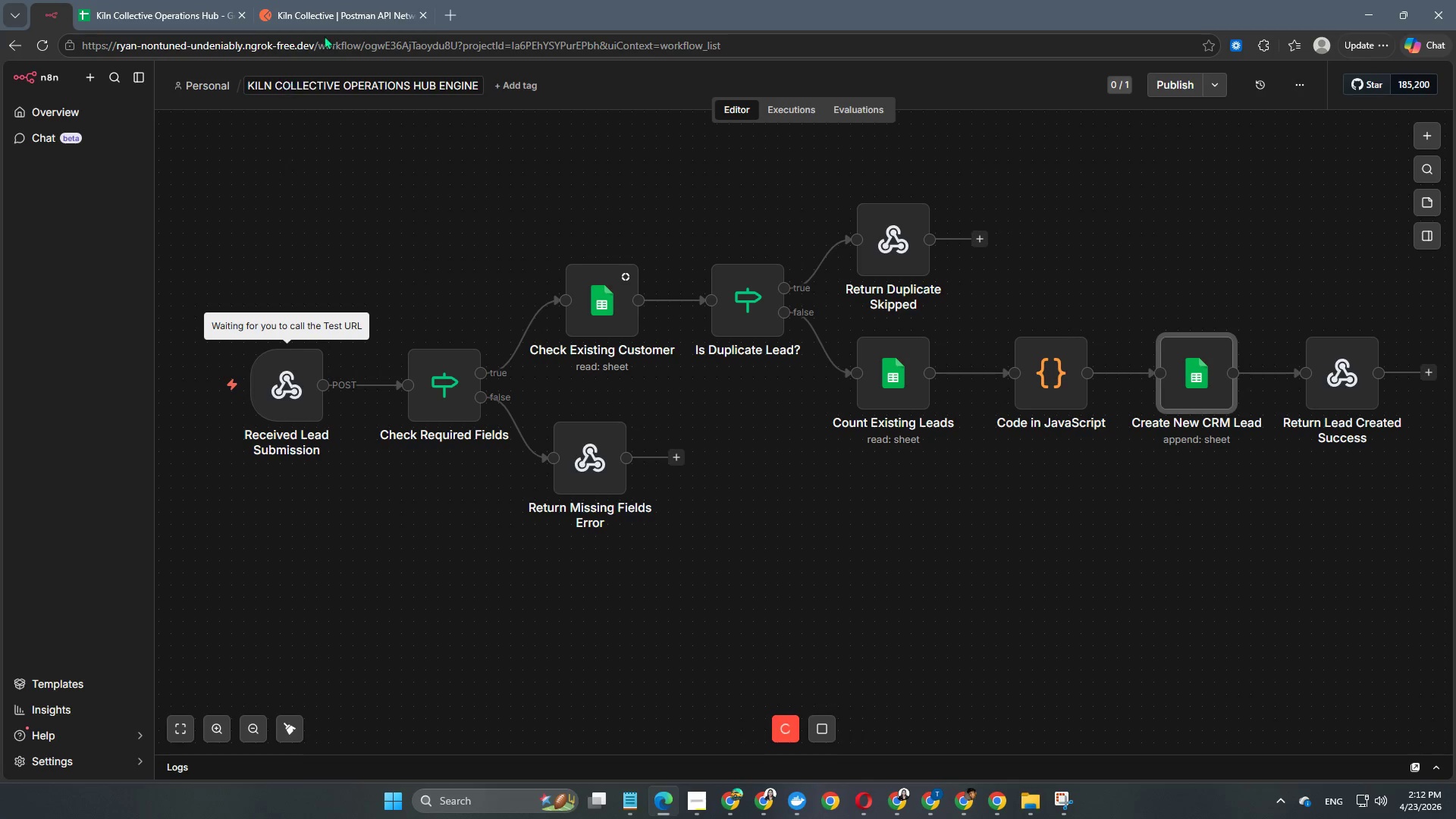 
left_click([358, 0])
 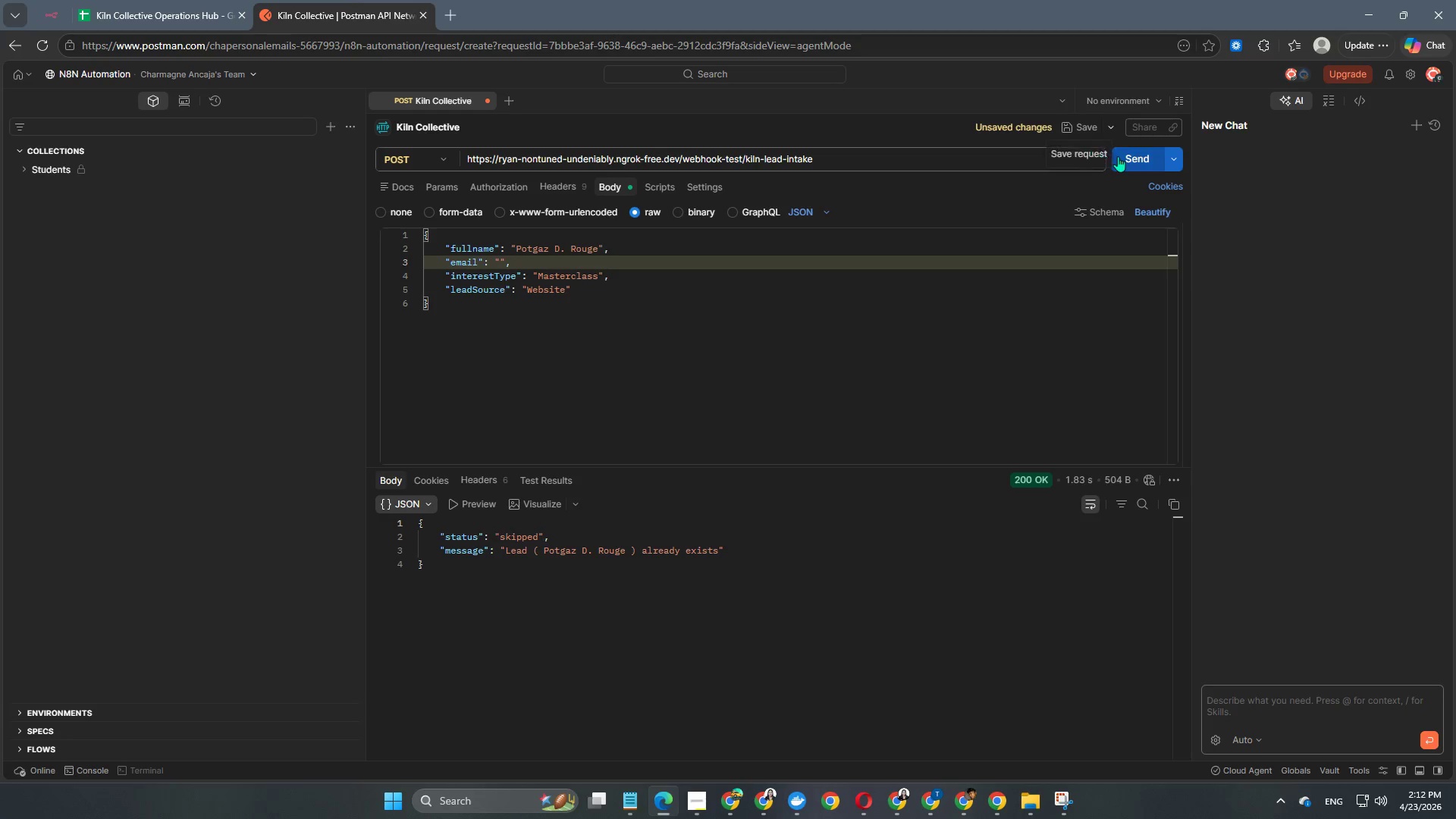 
left_click([1133, 158])
 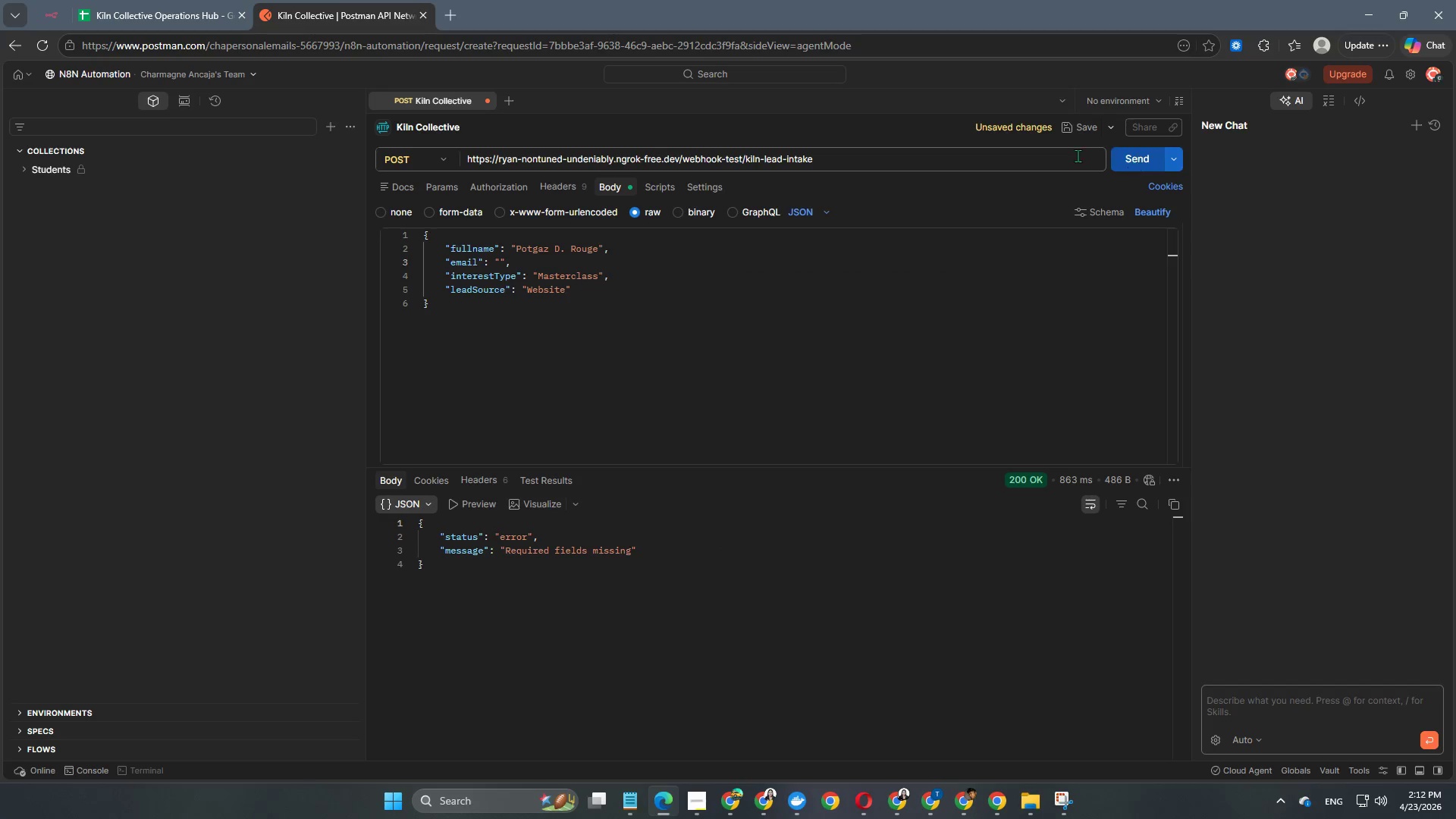 
left_click([36, 9])
 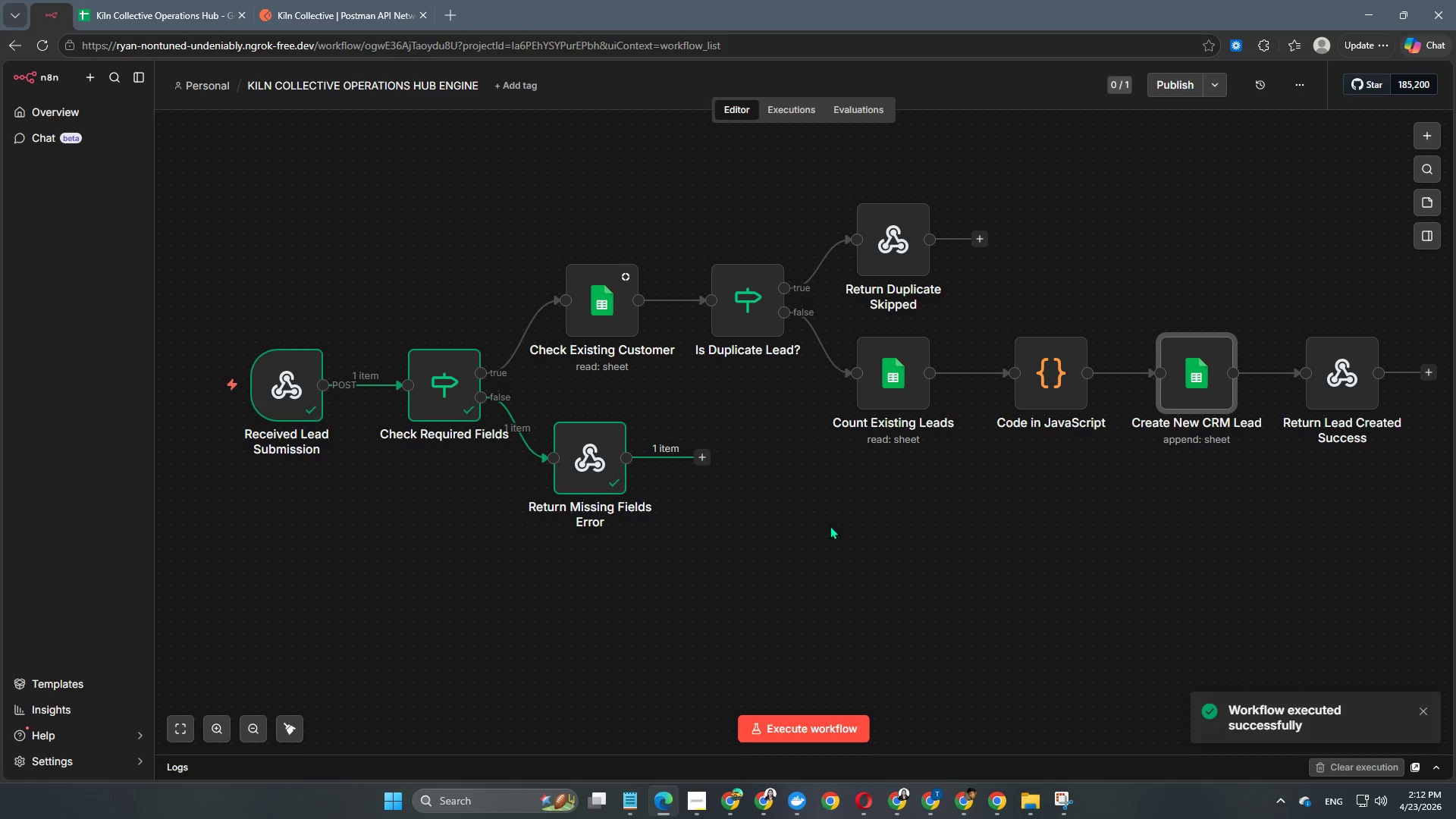 
hold_key(key=Space, duration=1.5)
 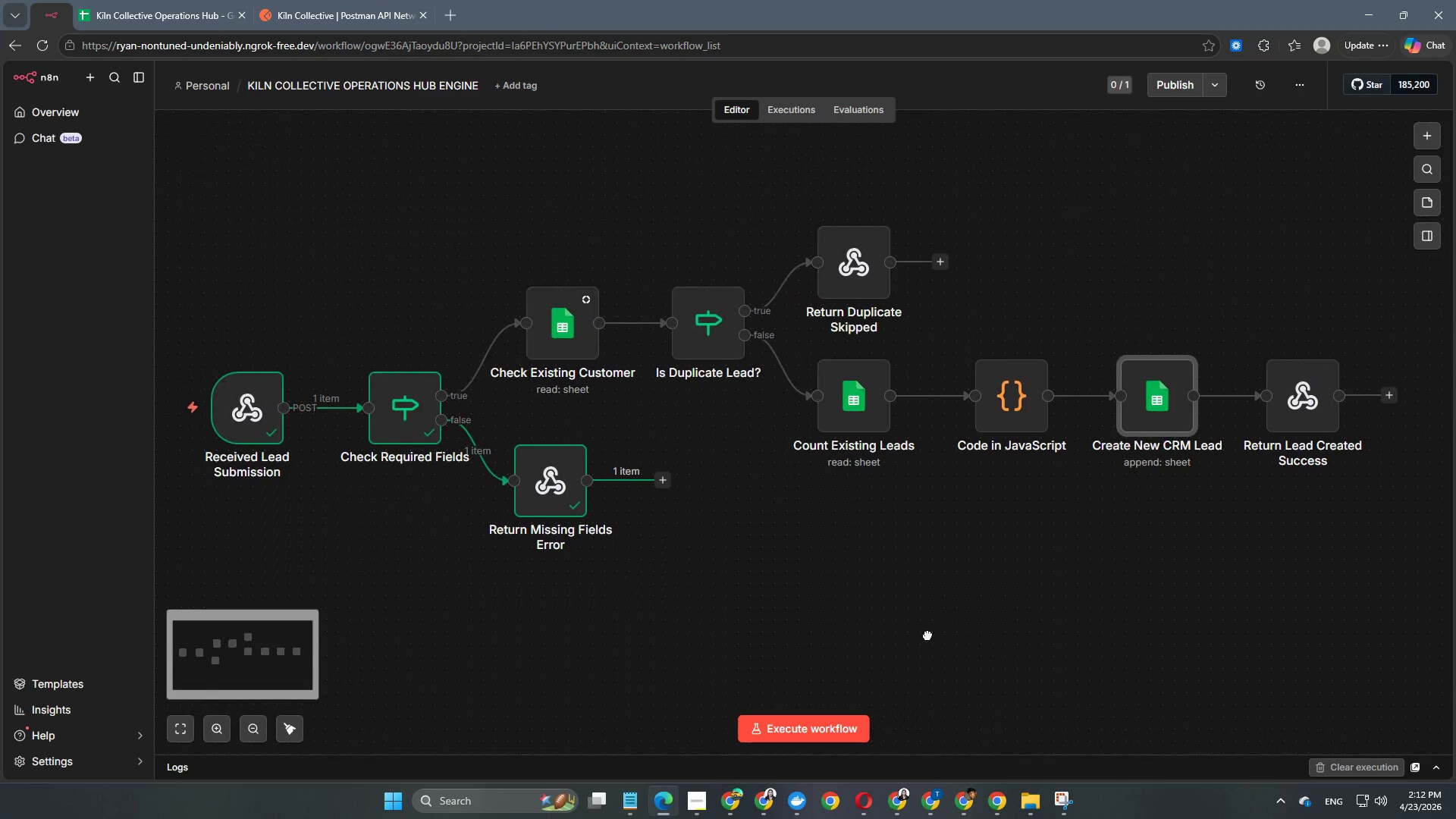 
left_click_drag(start_coordinate=[974, 610], to_coordinate=[923, 637])
 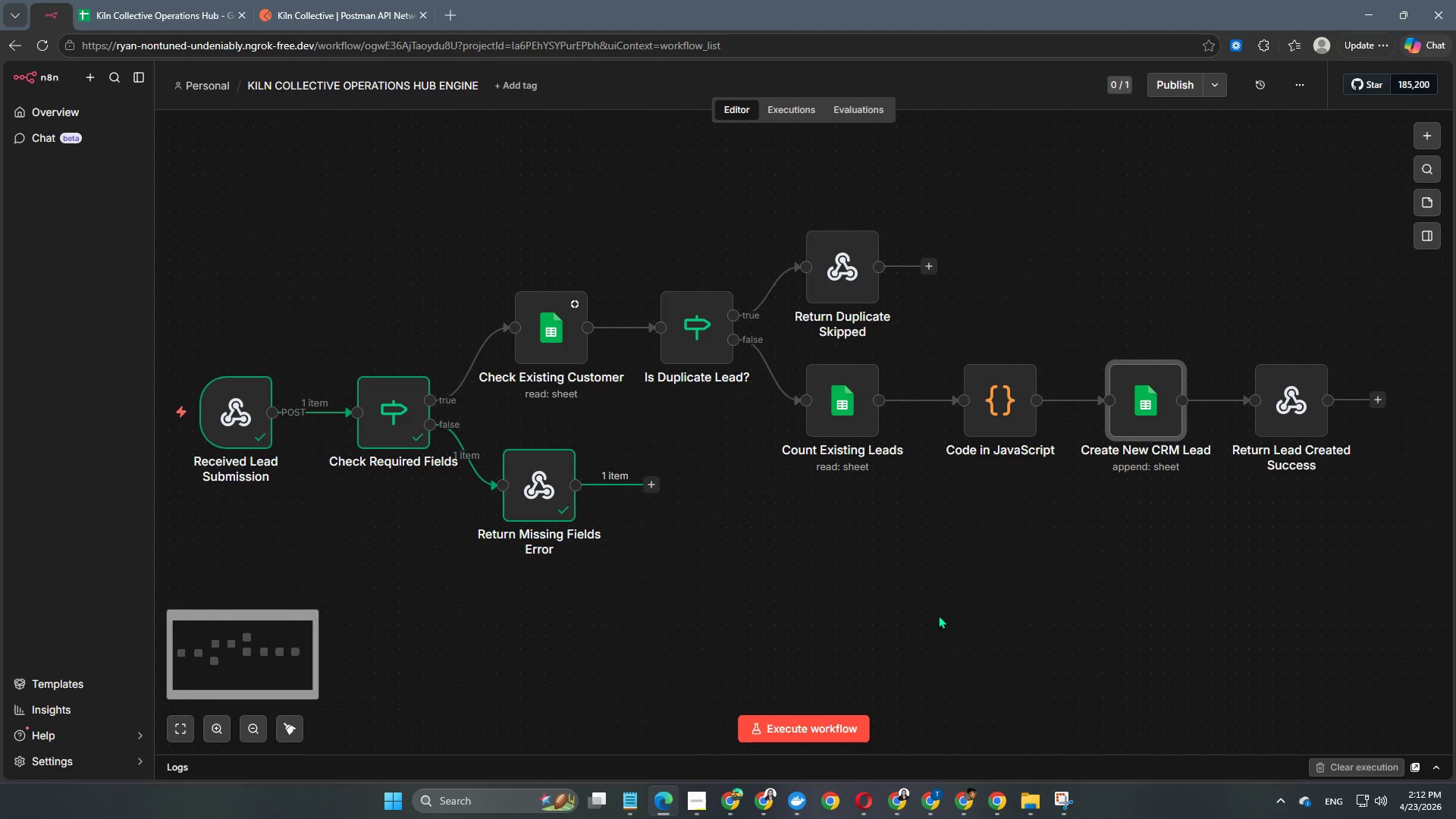 
hold_key(key=Space, duration=1.0)
 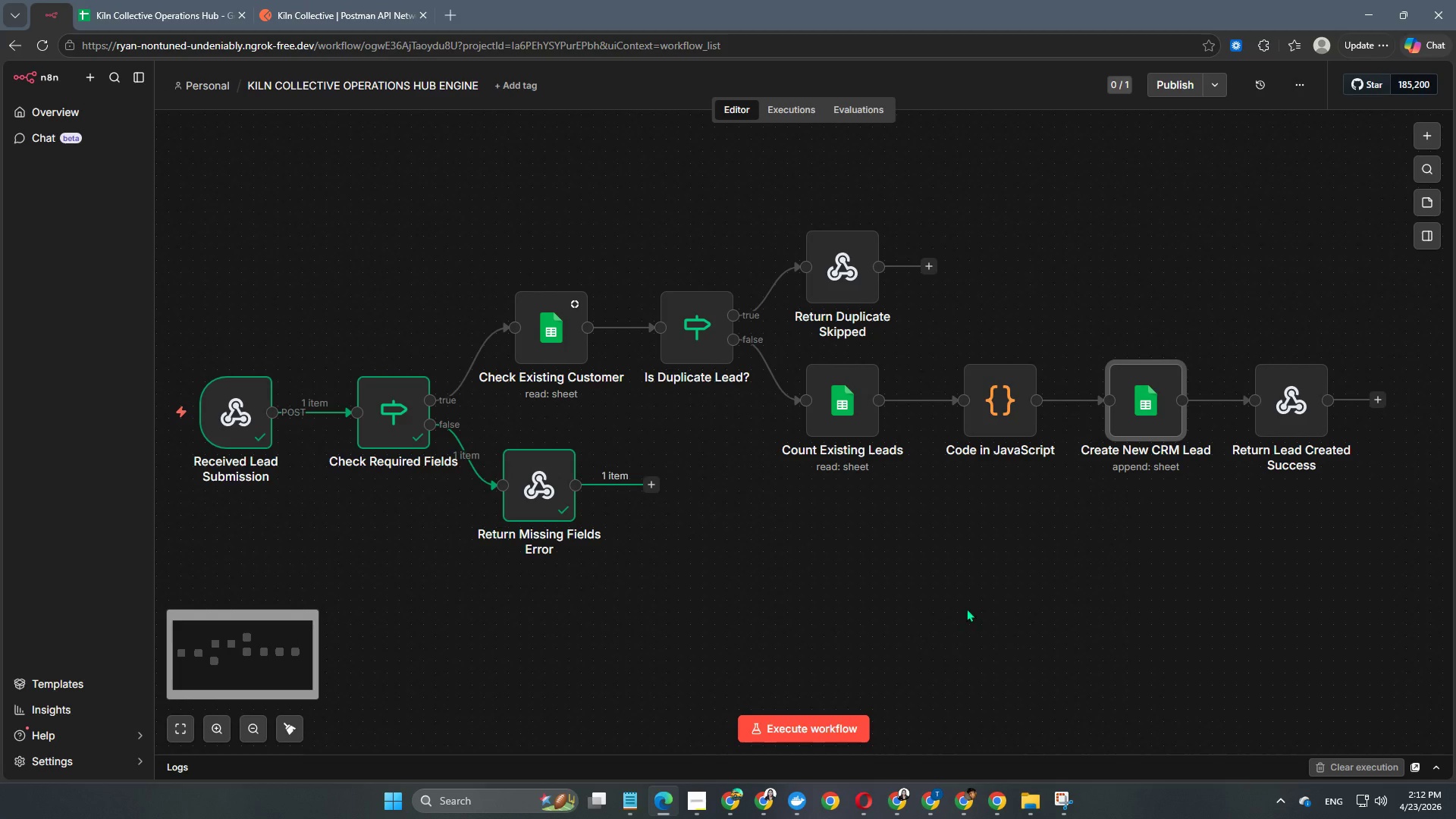 
hold_key(key=Space, duration=26.75)
 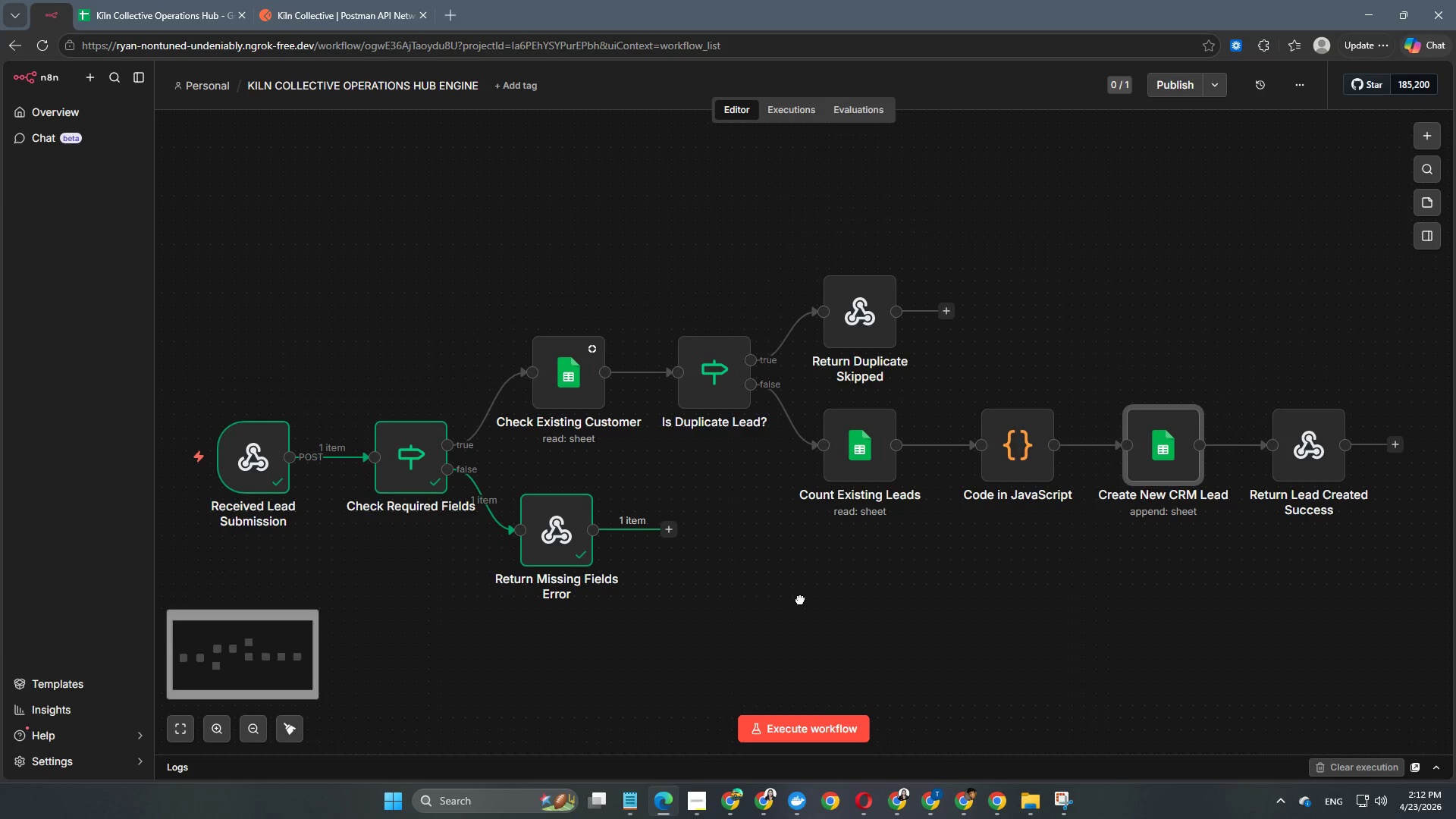 
hold_key(key=Space, duration=1.17)
 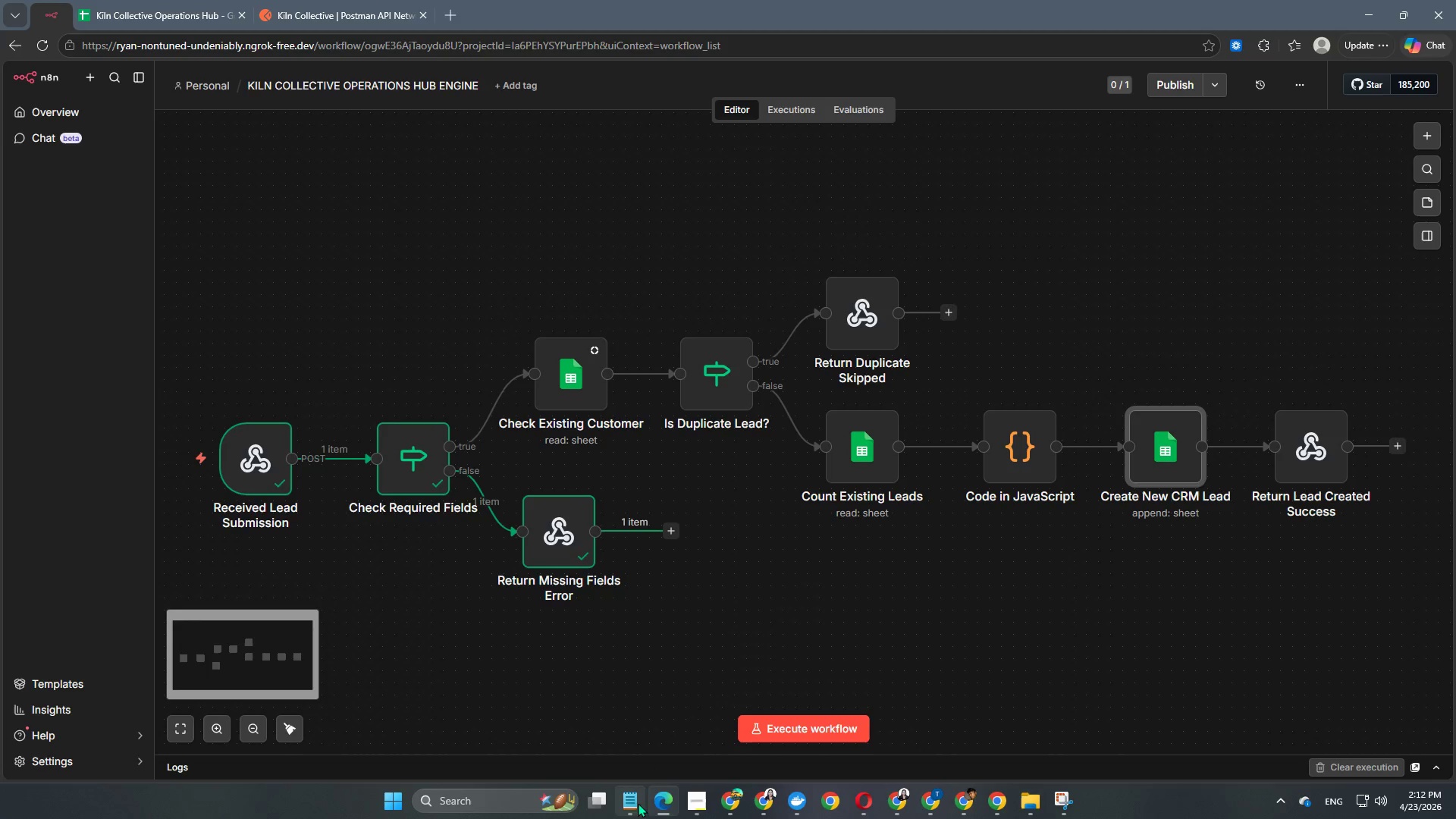 
left_click_drag(start_coordinate=[782, 554], to_coordinate=[802, 600])
 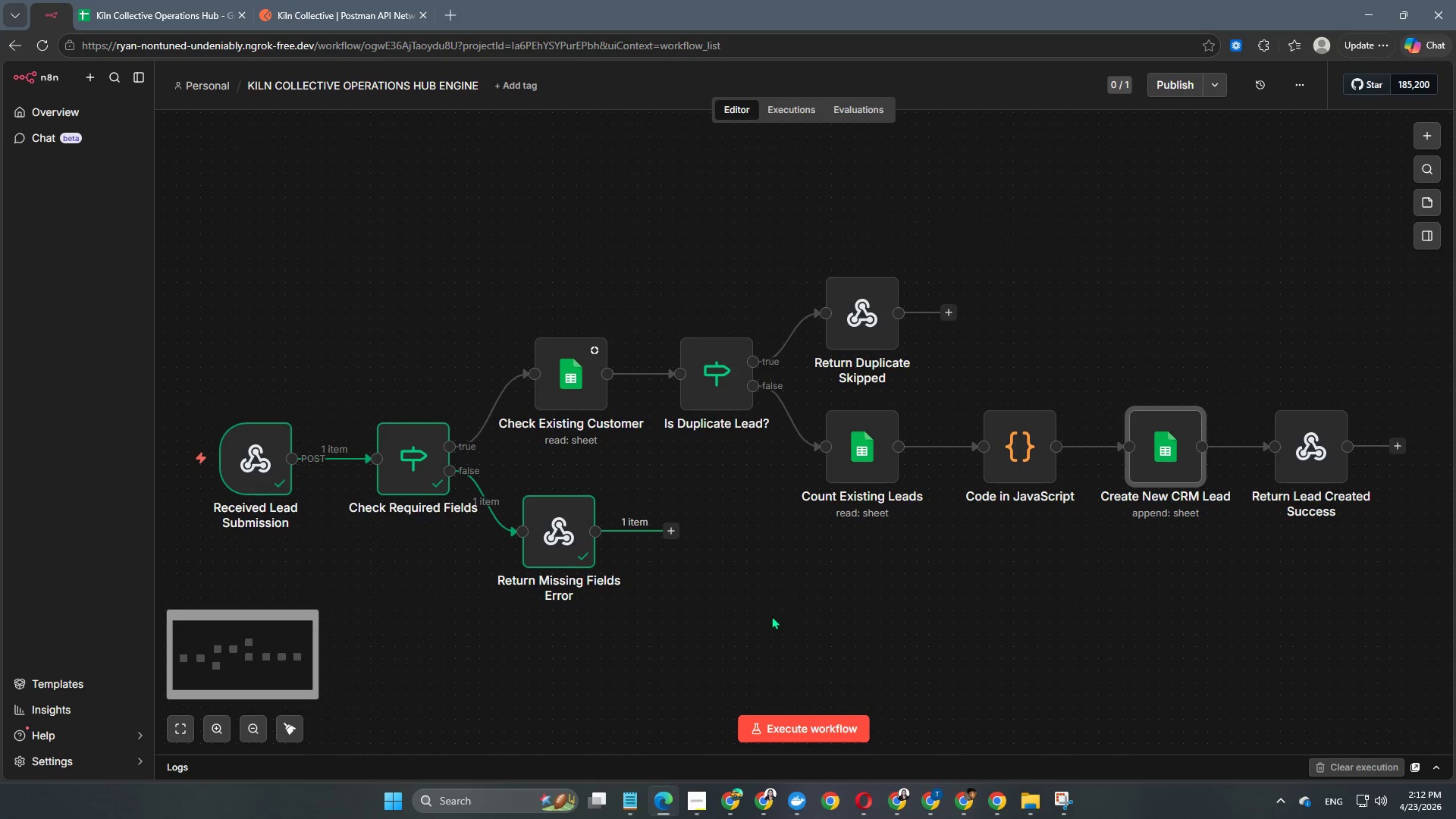 
left_click([694, 802])